 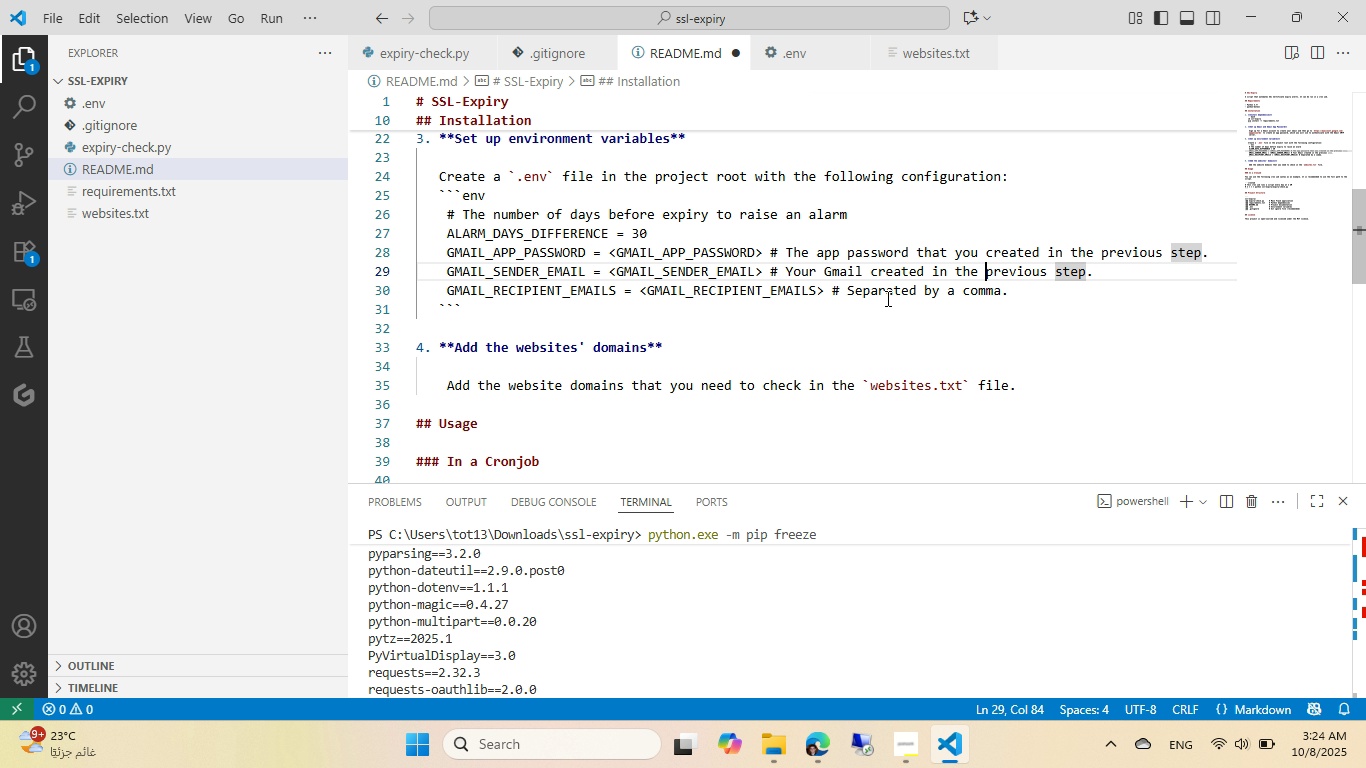 
key(Control+ArrowLeft)
 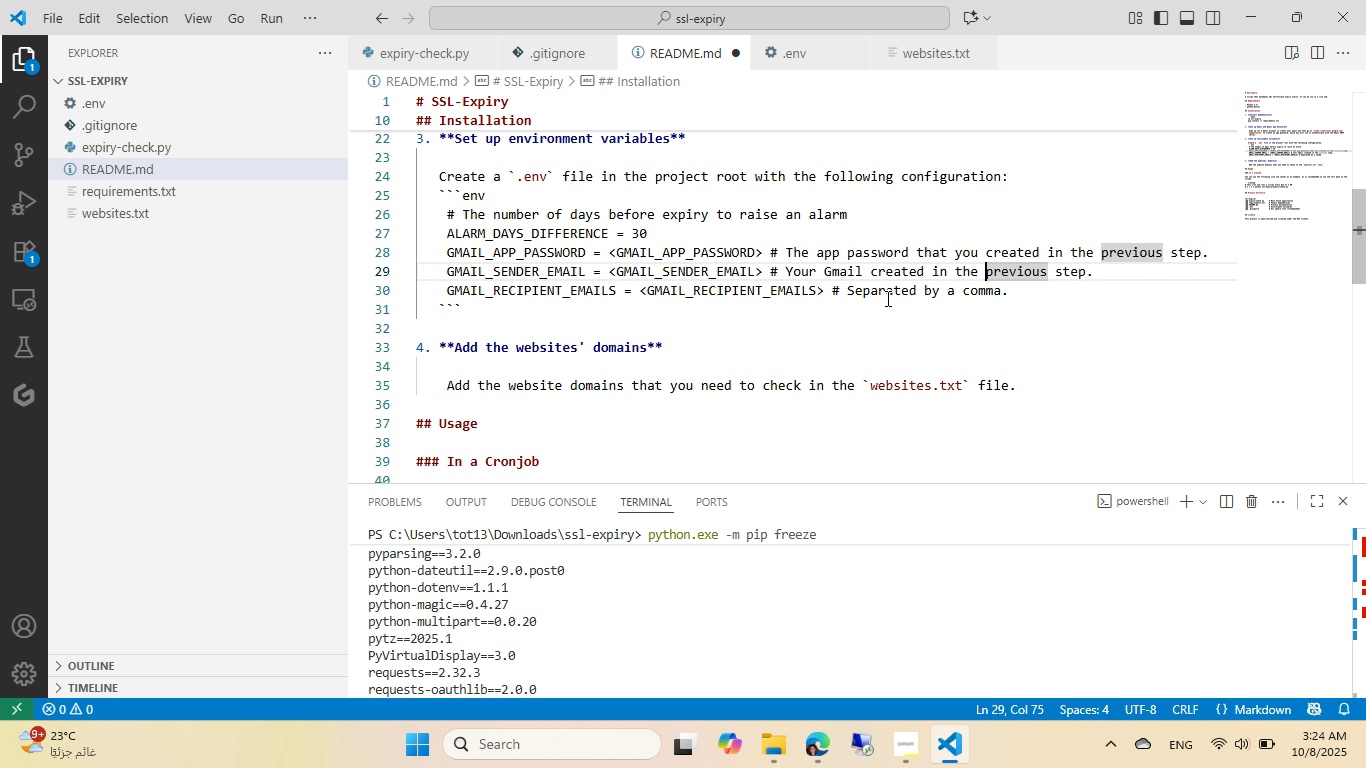 
key(Control+ArrowLeft)
 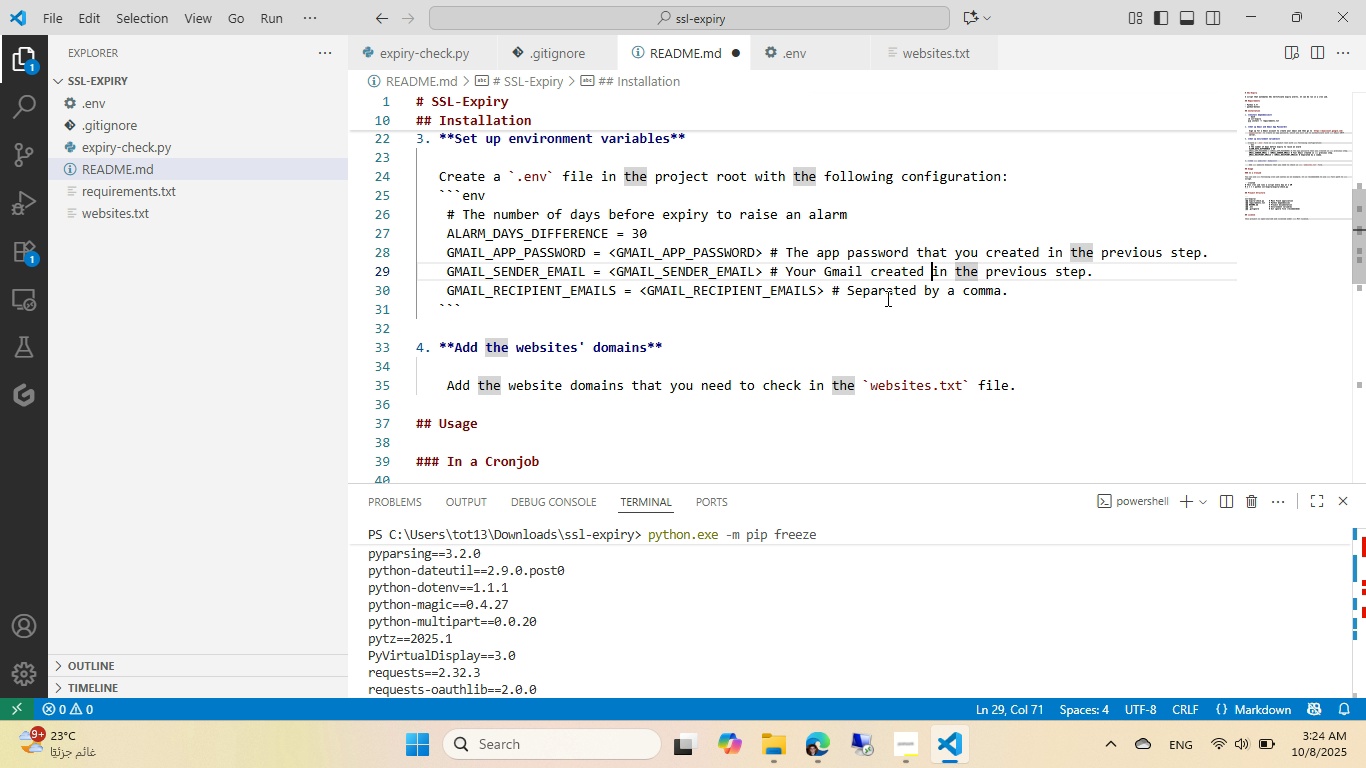 
key(Control+ArrowLeft)
 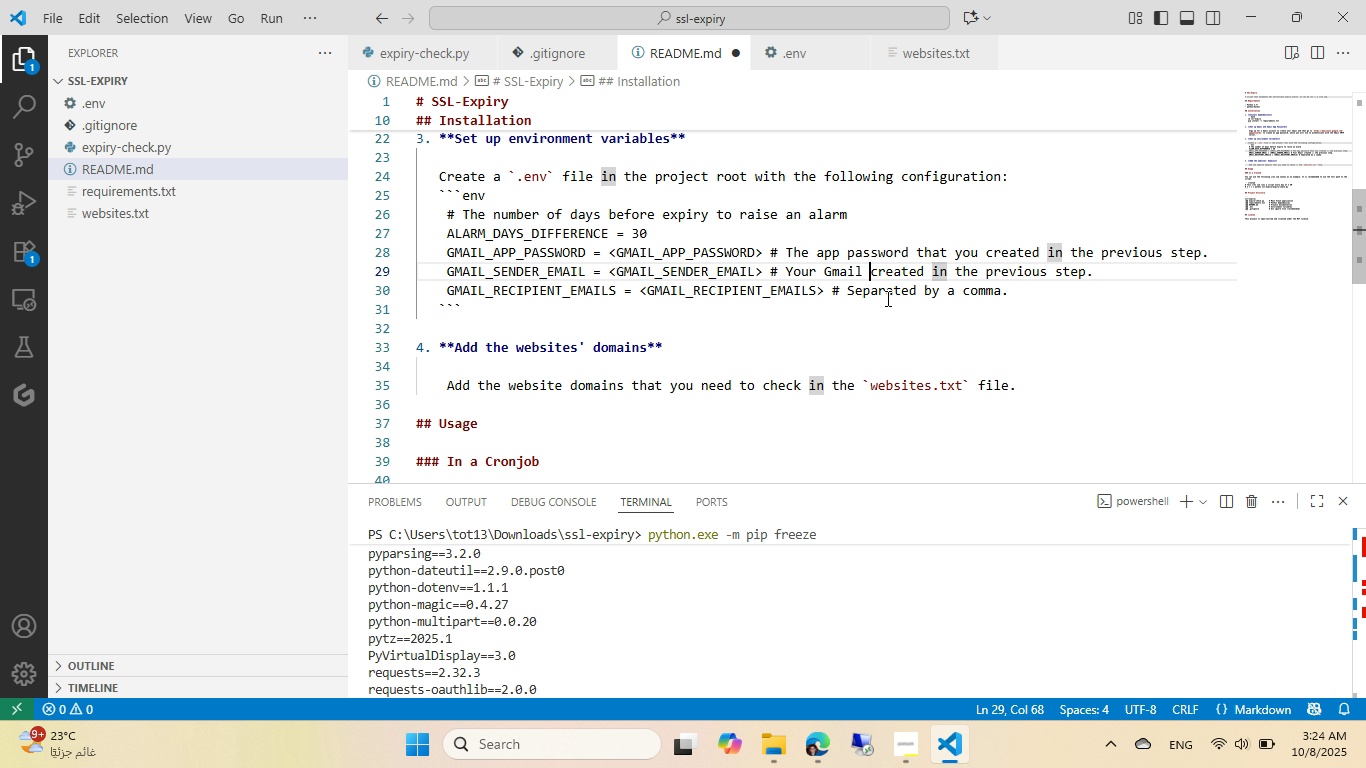 
key(Control+ArrowLeft)
 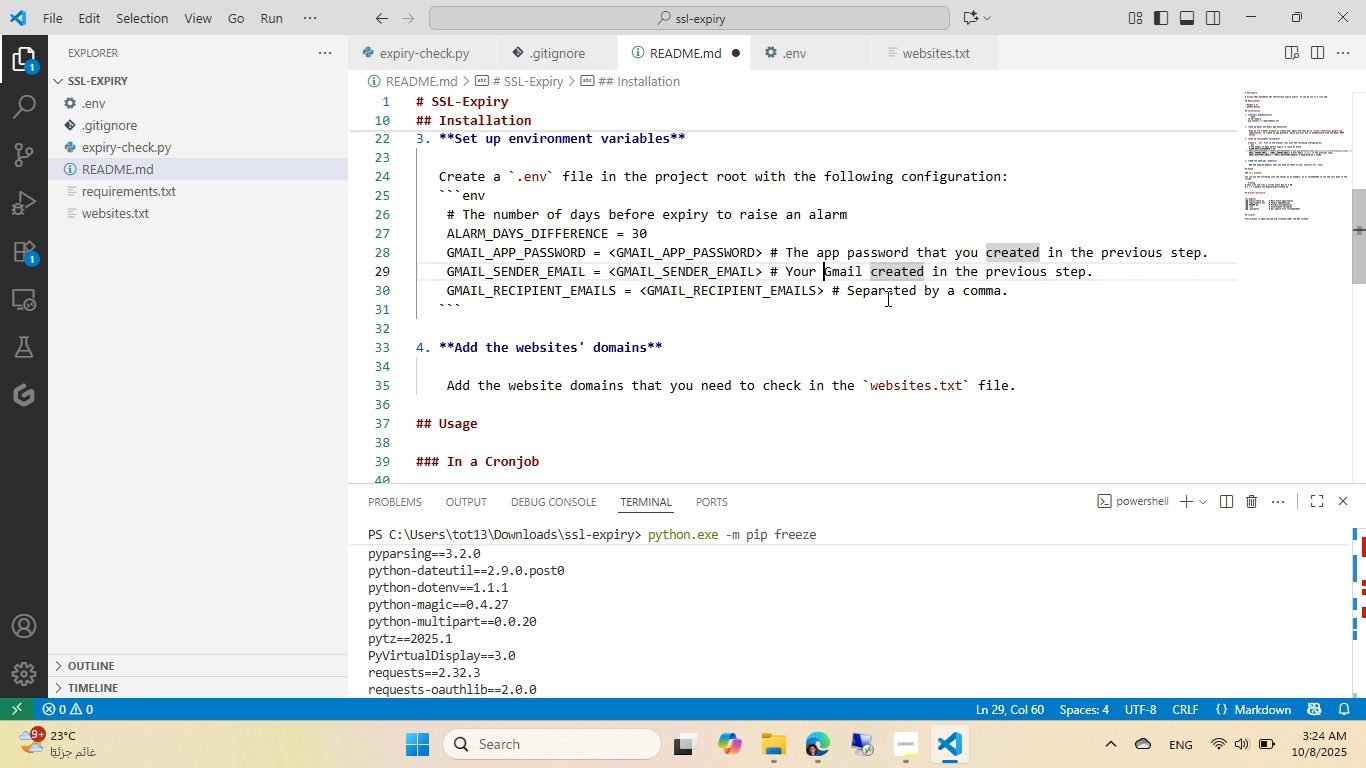 
key(Control+ArrowLeft)
 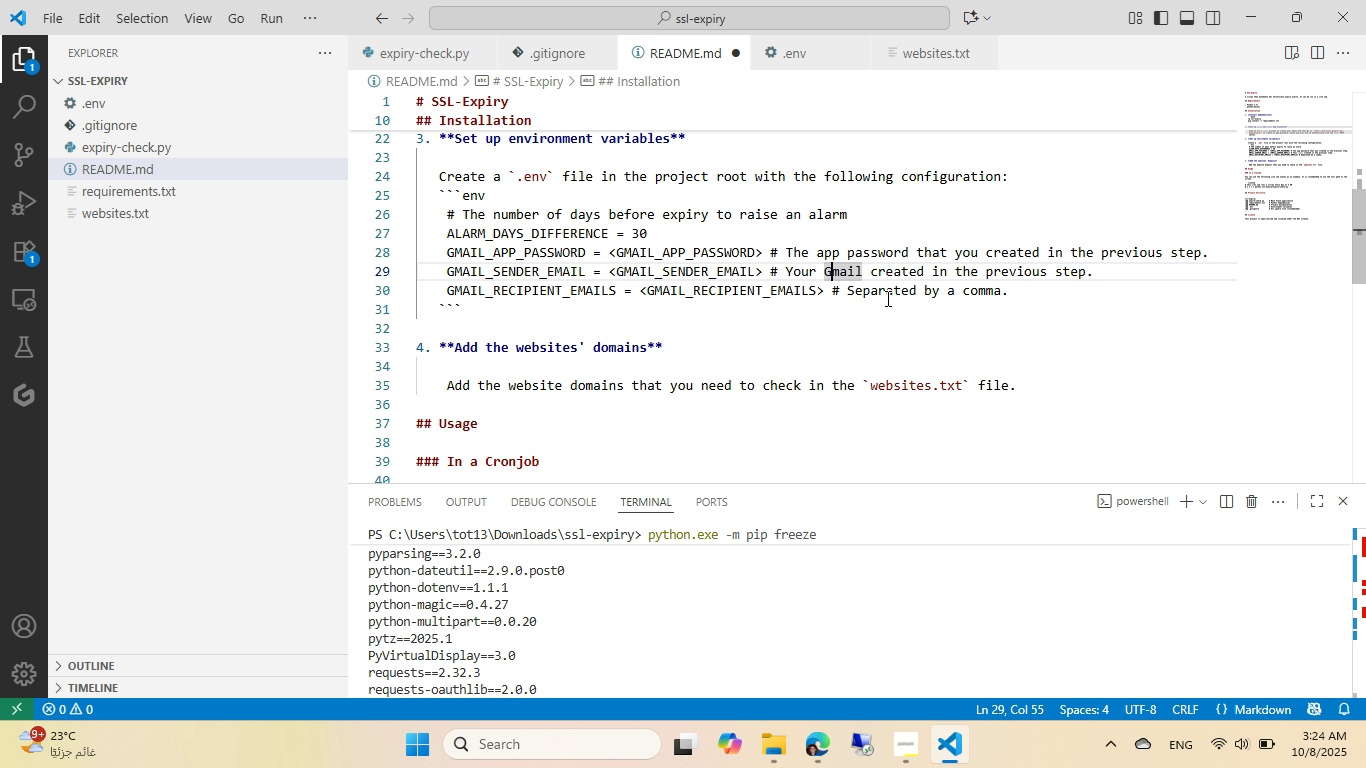 
key(ArrowRight)
 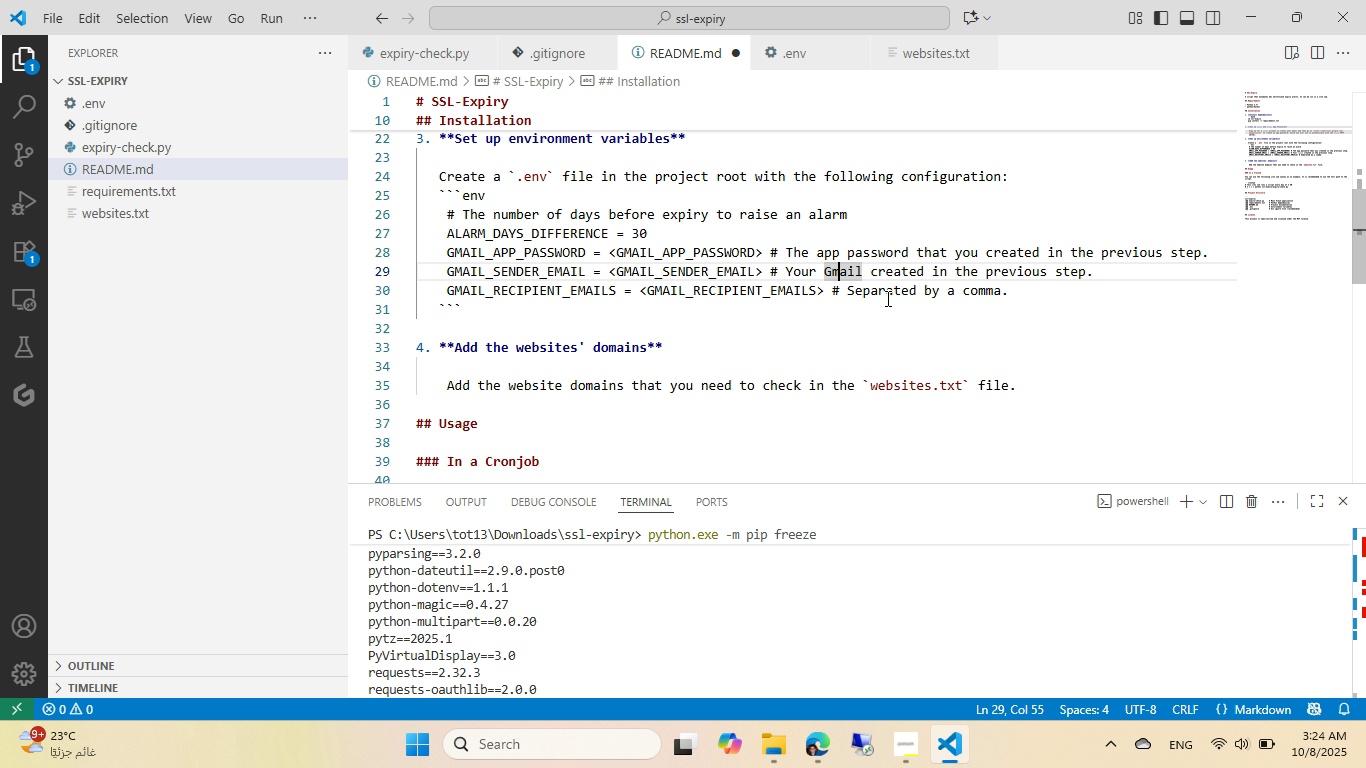 
key(ArrowRight)
 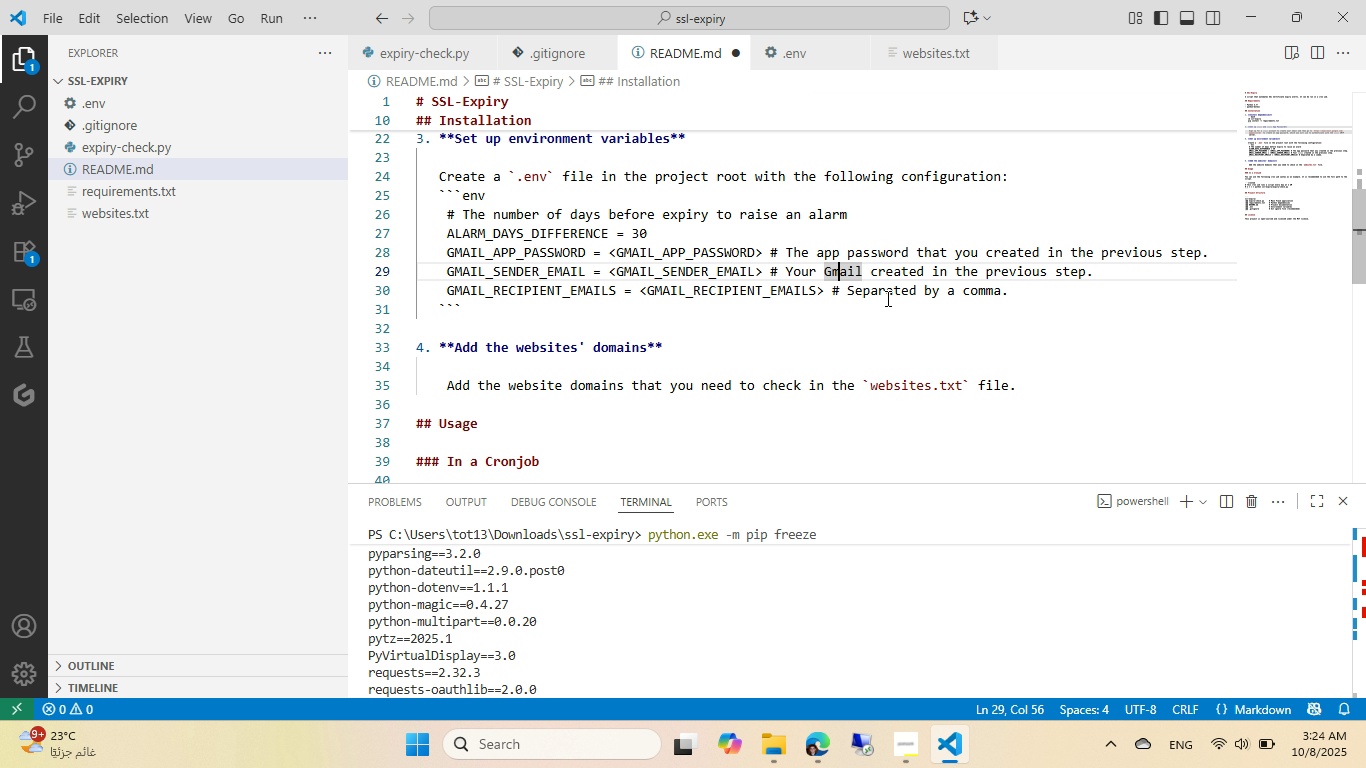 
key(Control+ControlLeft)
 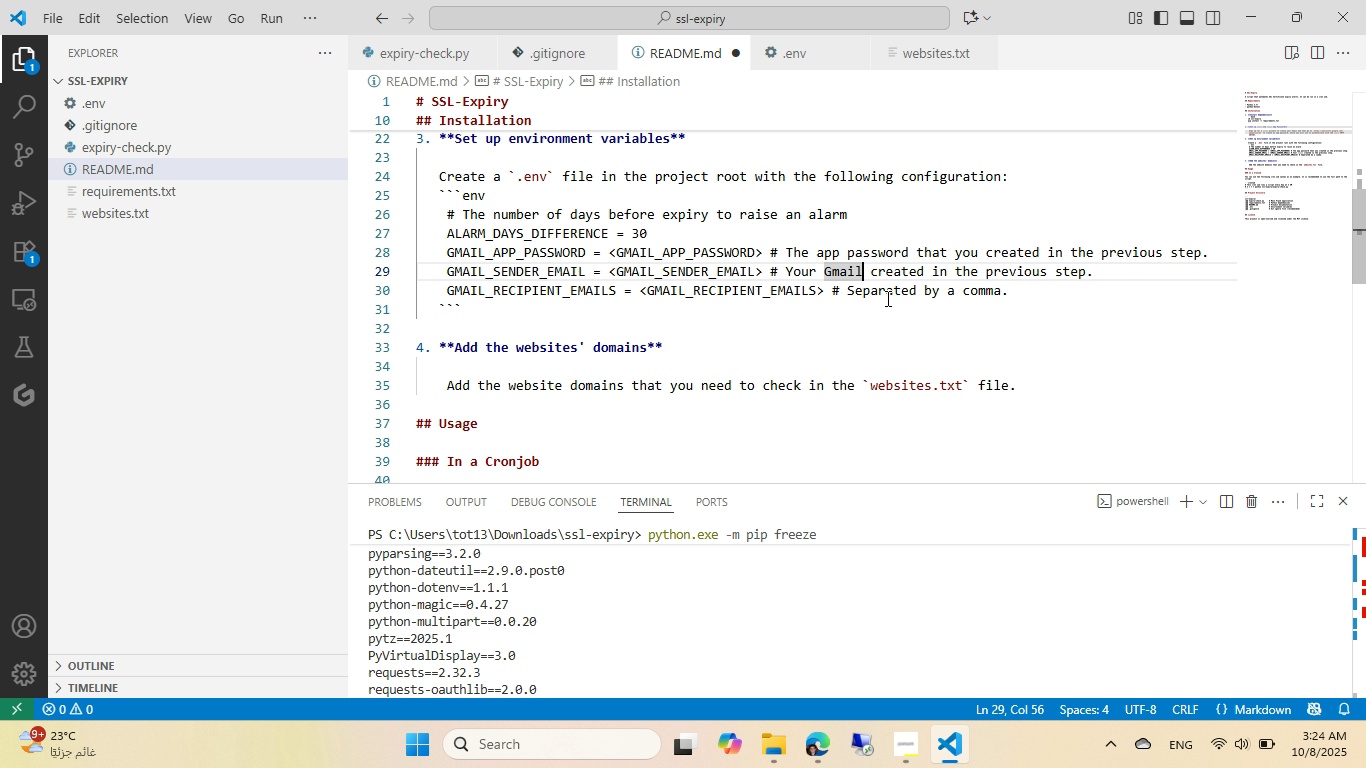 
key(Control+ControlLeft)
 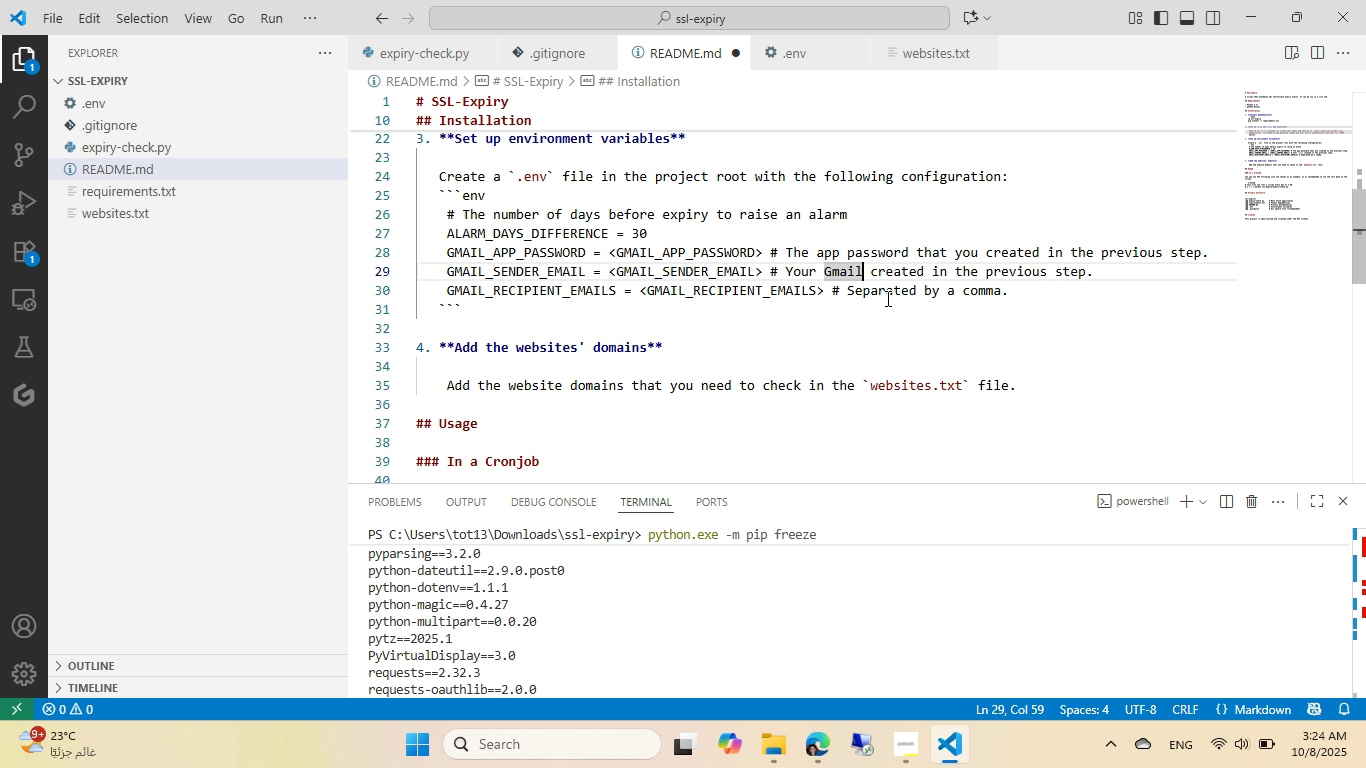 
key(Control+ArrowRight)
 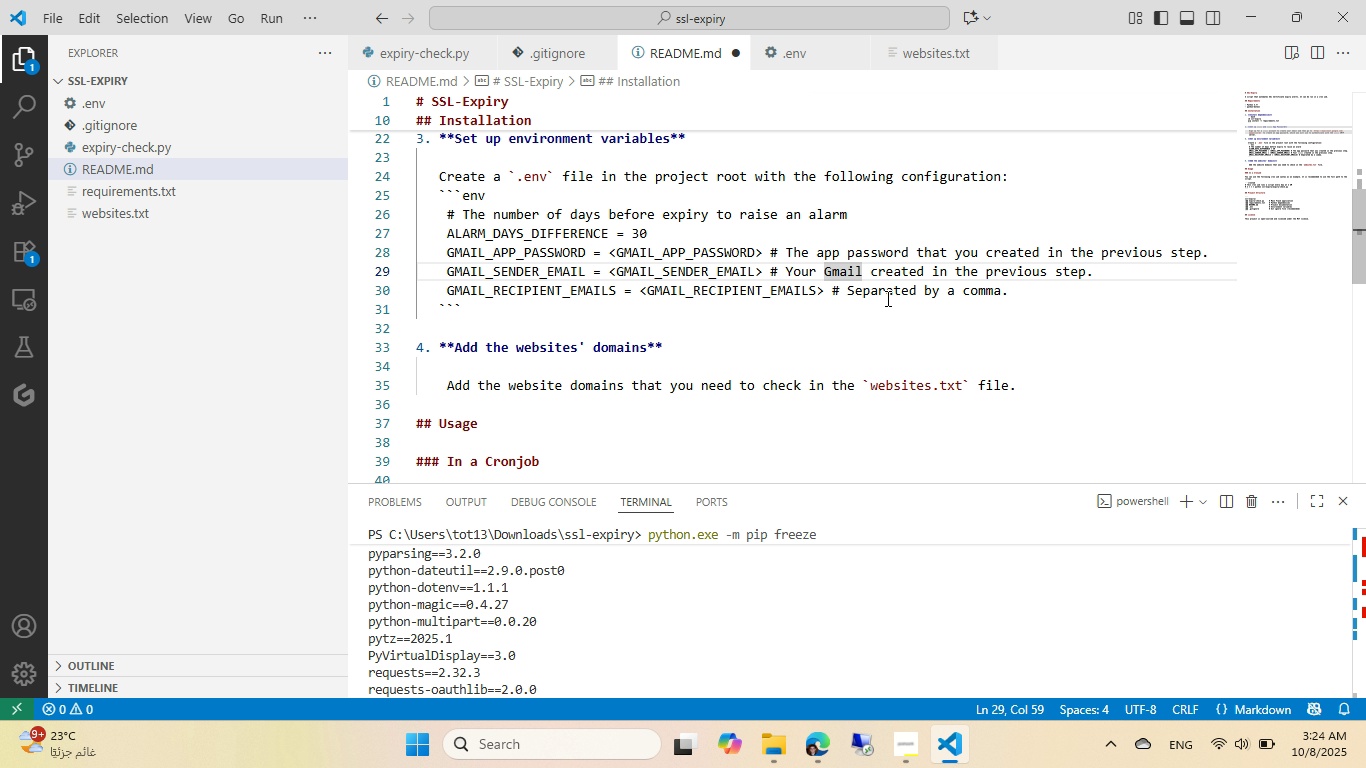 
type( tha you)